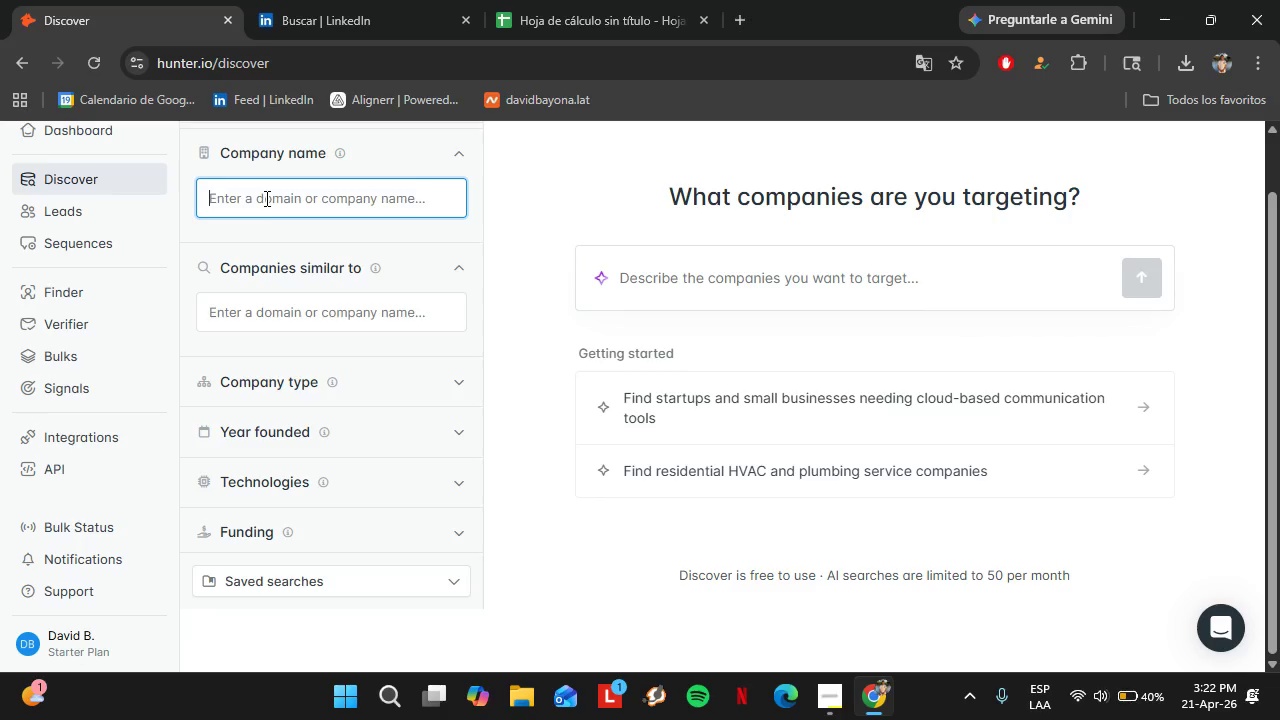 
type(vectra auto)
 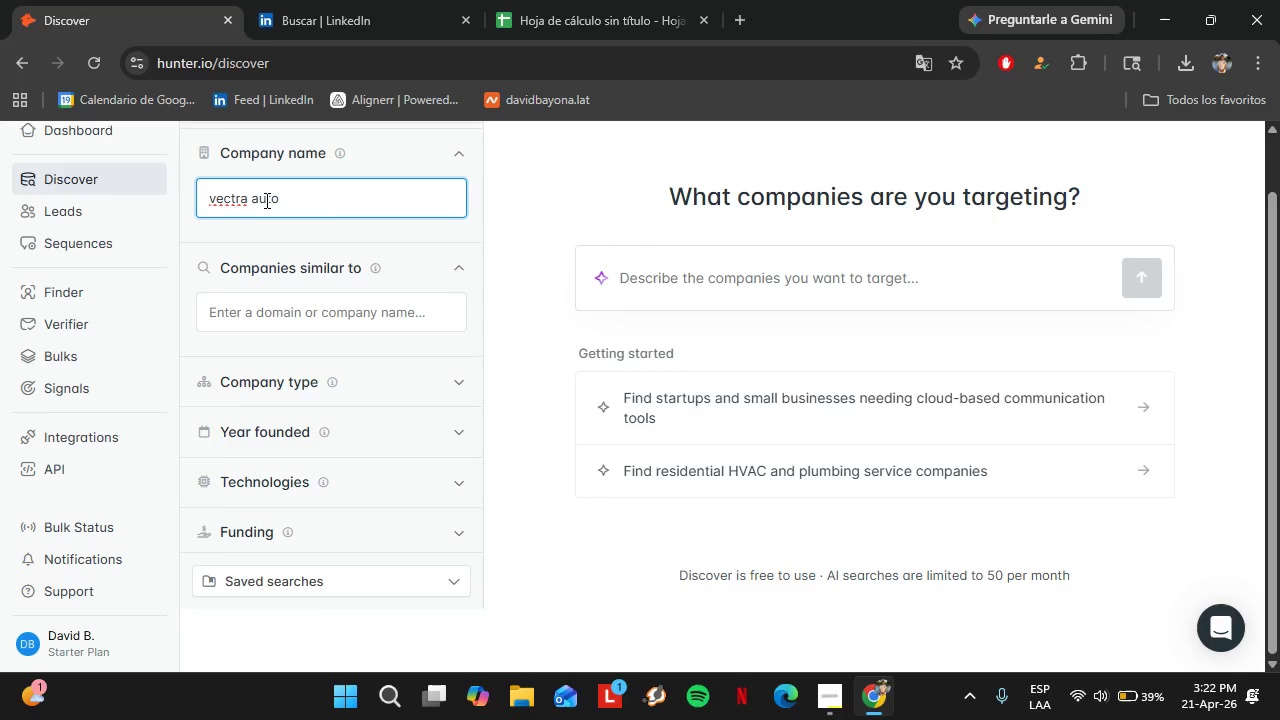 
scroll: coordinate [265, 200], scroll_direction: down, amount: 1.0
 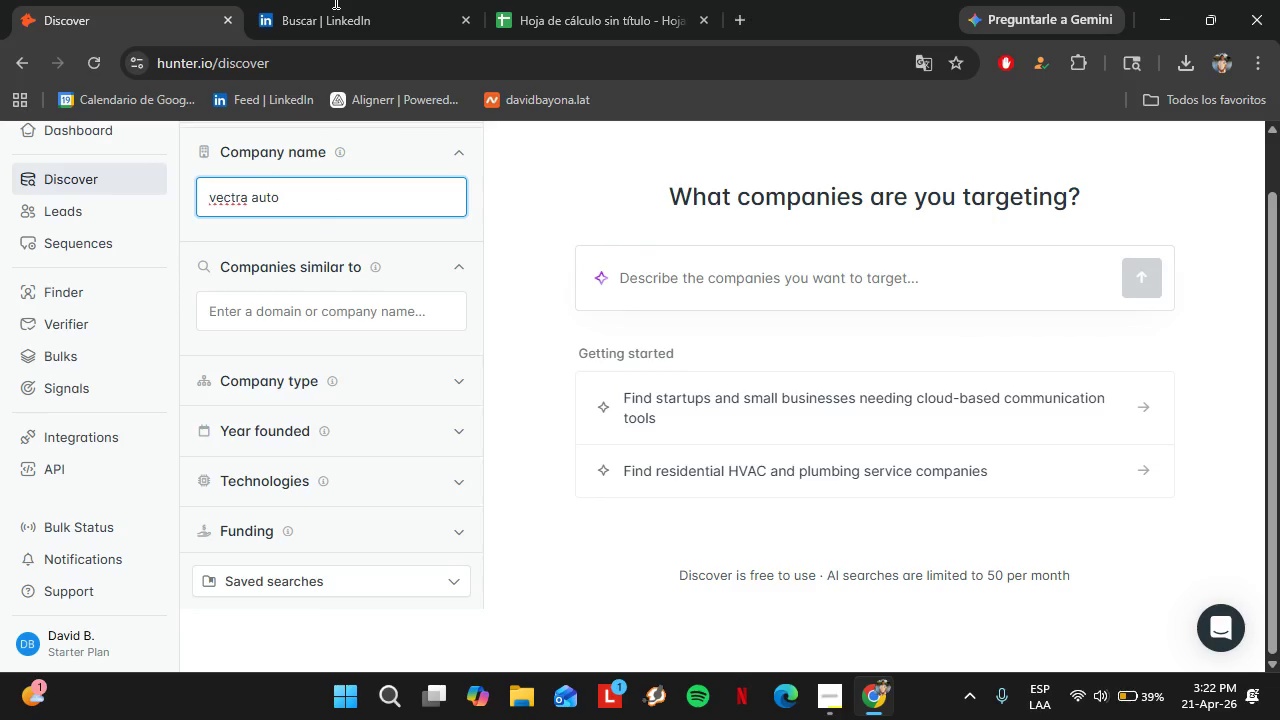 
left_click([334, 0])
 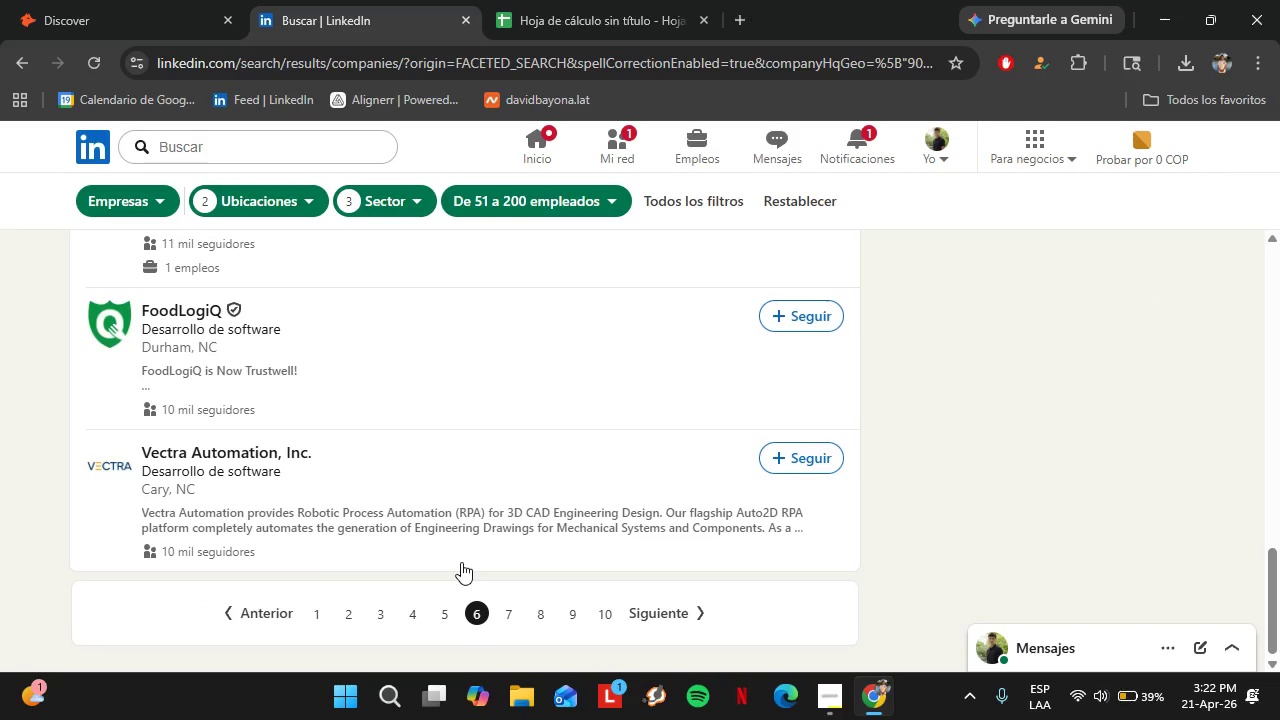 
left_click_drag(start_coordinate=[506, 616], to_coordinate=[514, 621])
 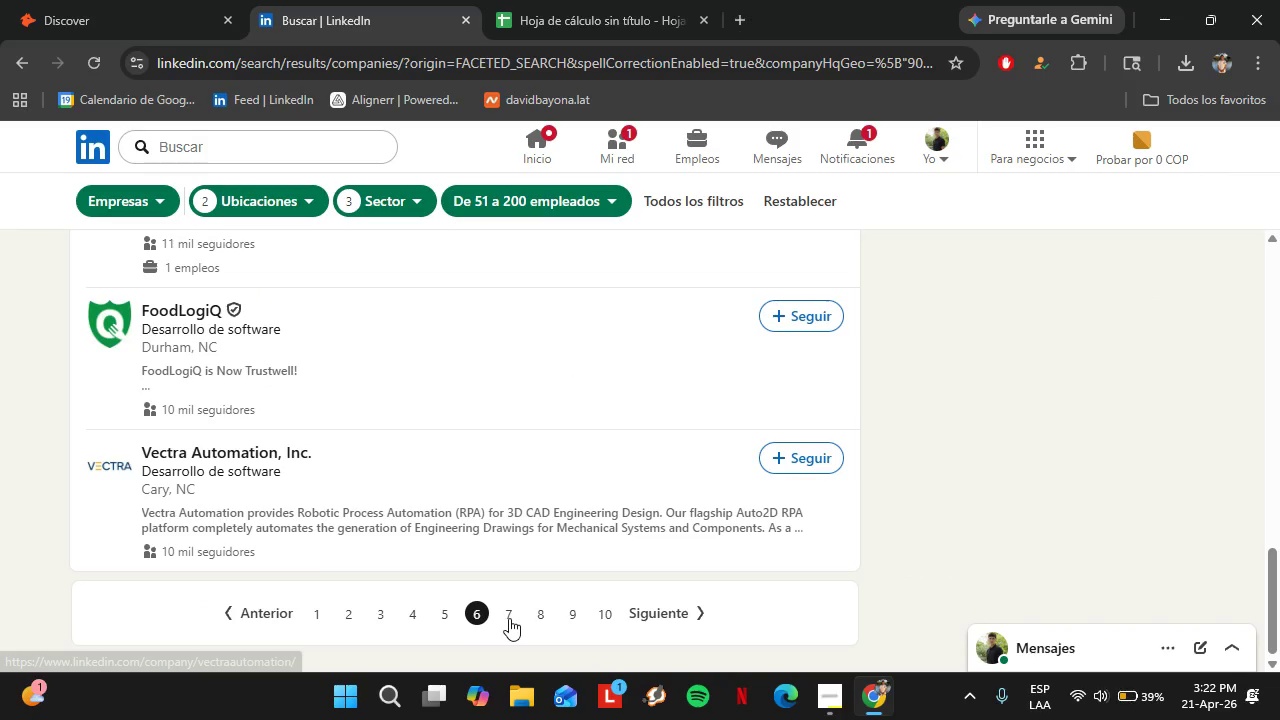 
left_click([509, 617])
 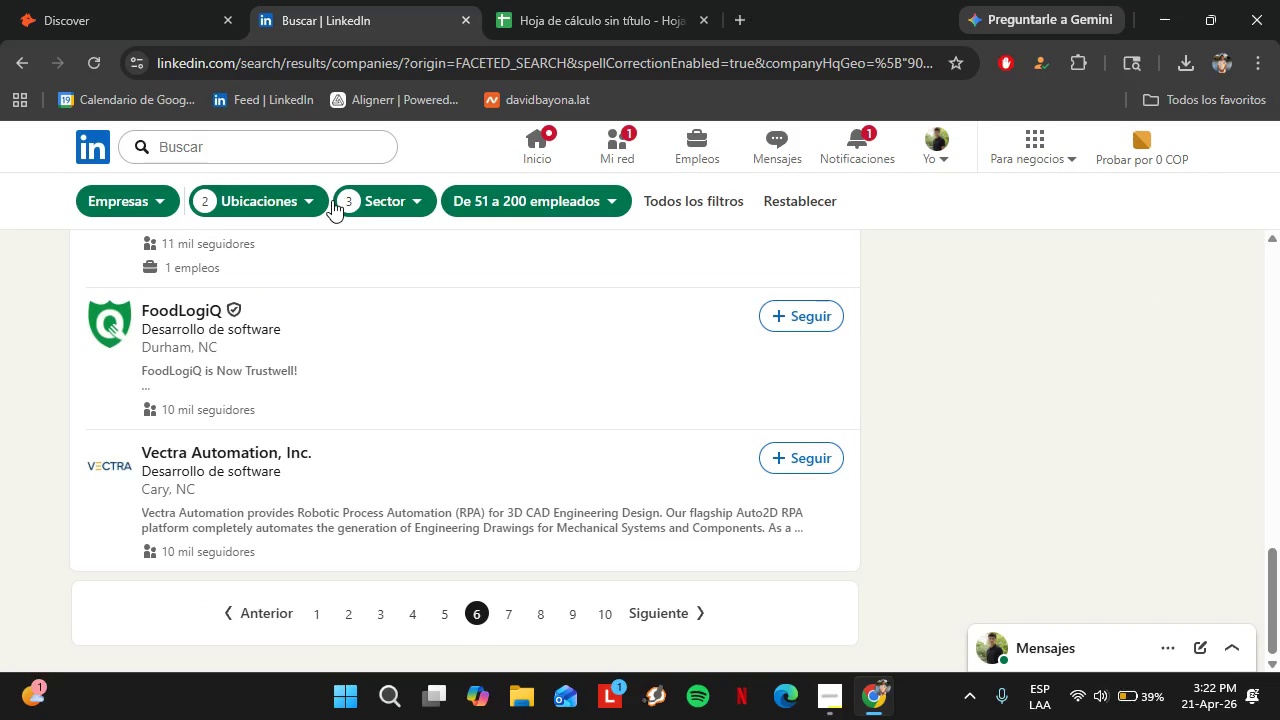 
left_click([173, 0])
 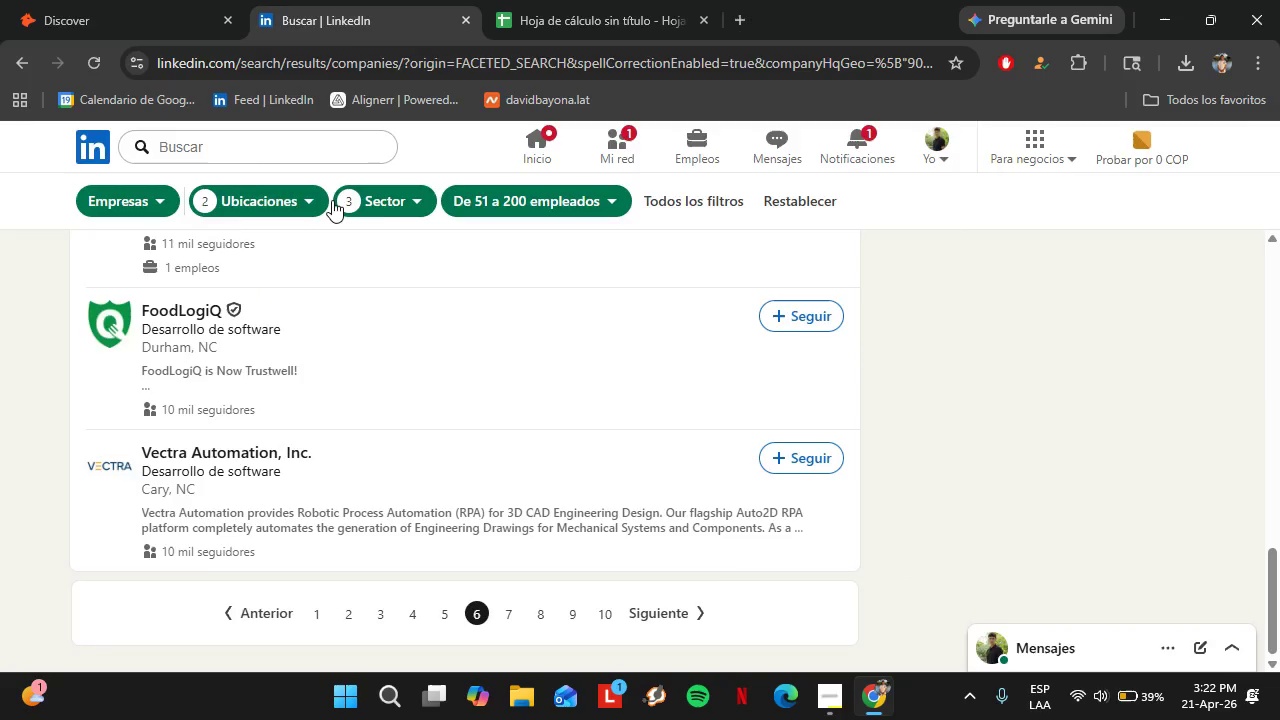 
scroll: coordinate [311, 176], scroll_direction: up, amount: 1.0
 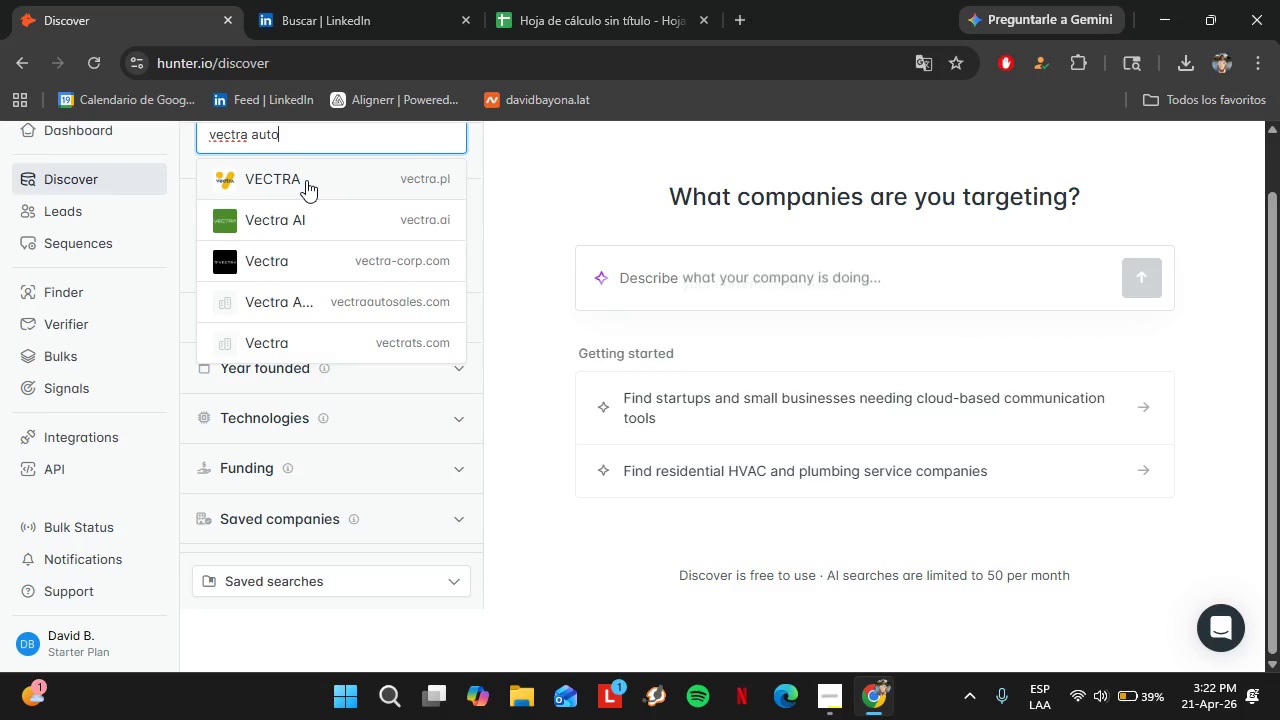 
type(matio)
 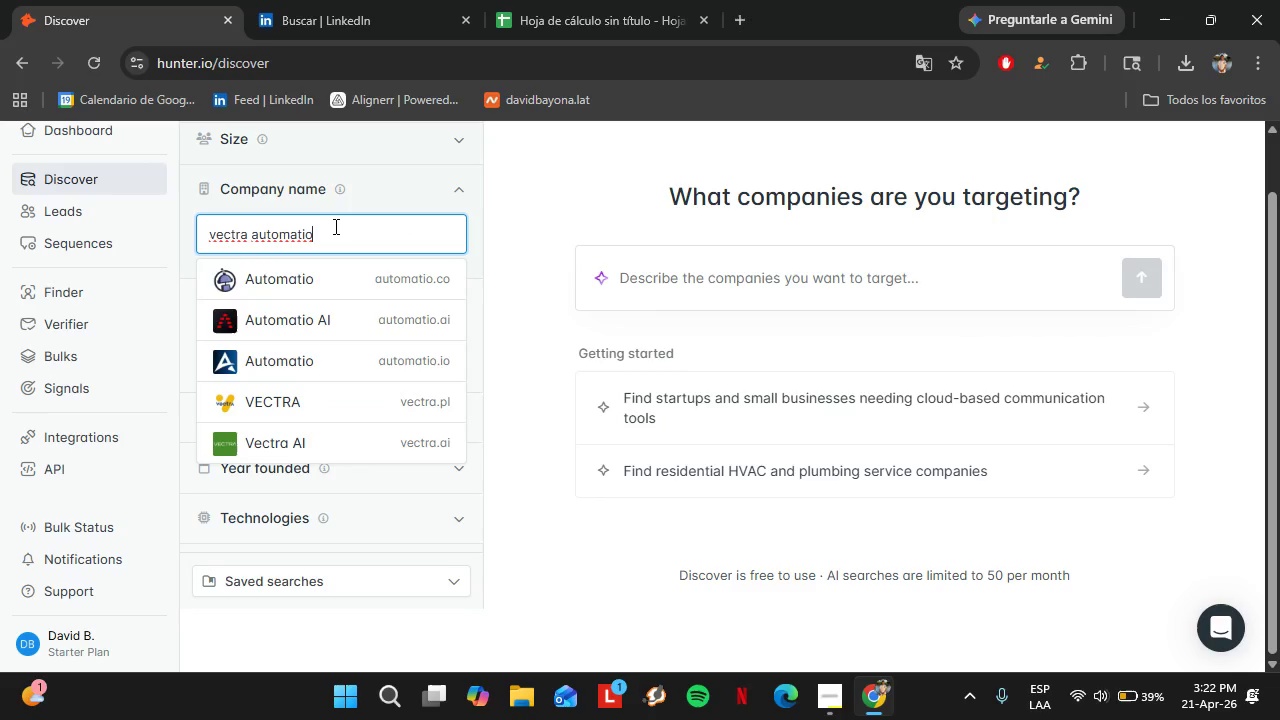 
key(Backspace)
 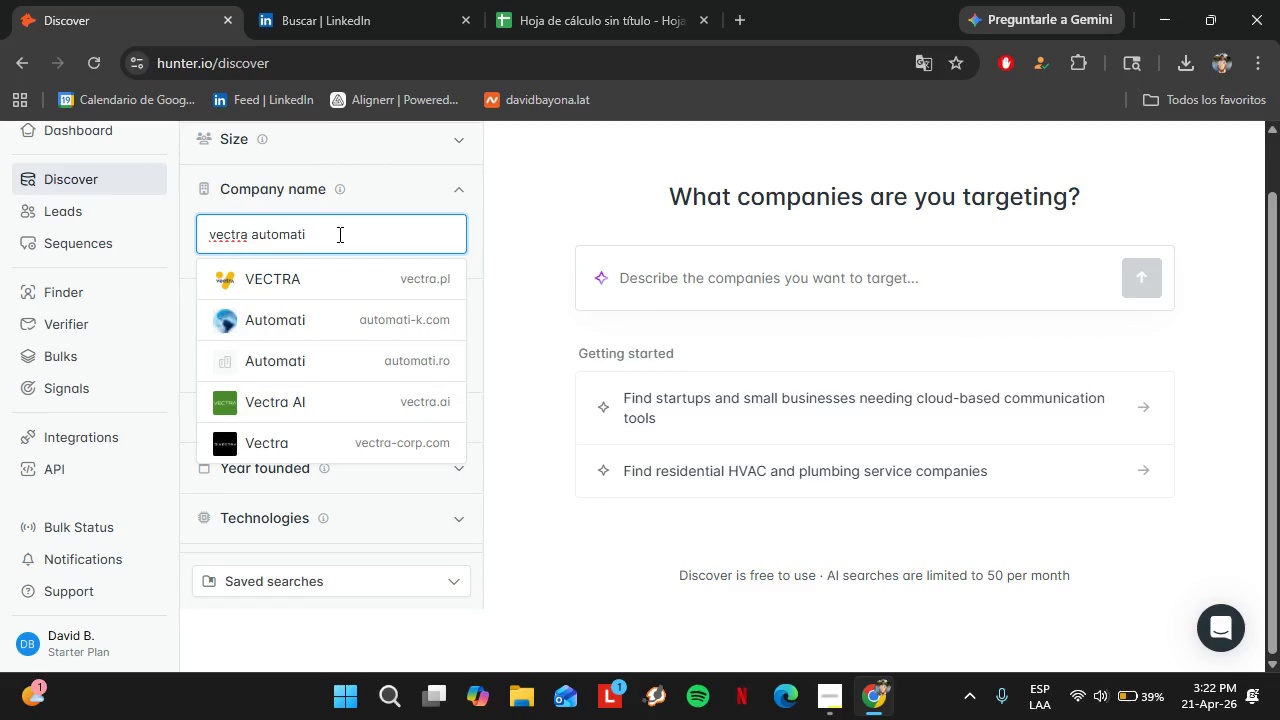 
left_click([389, 0])
 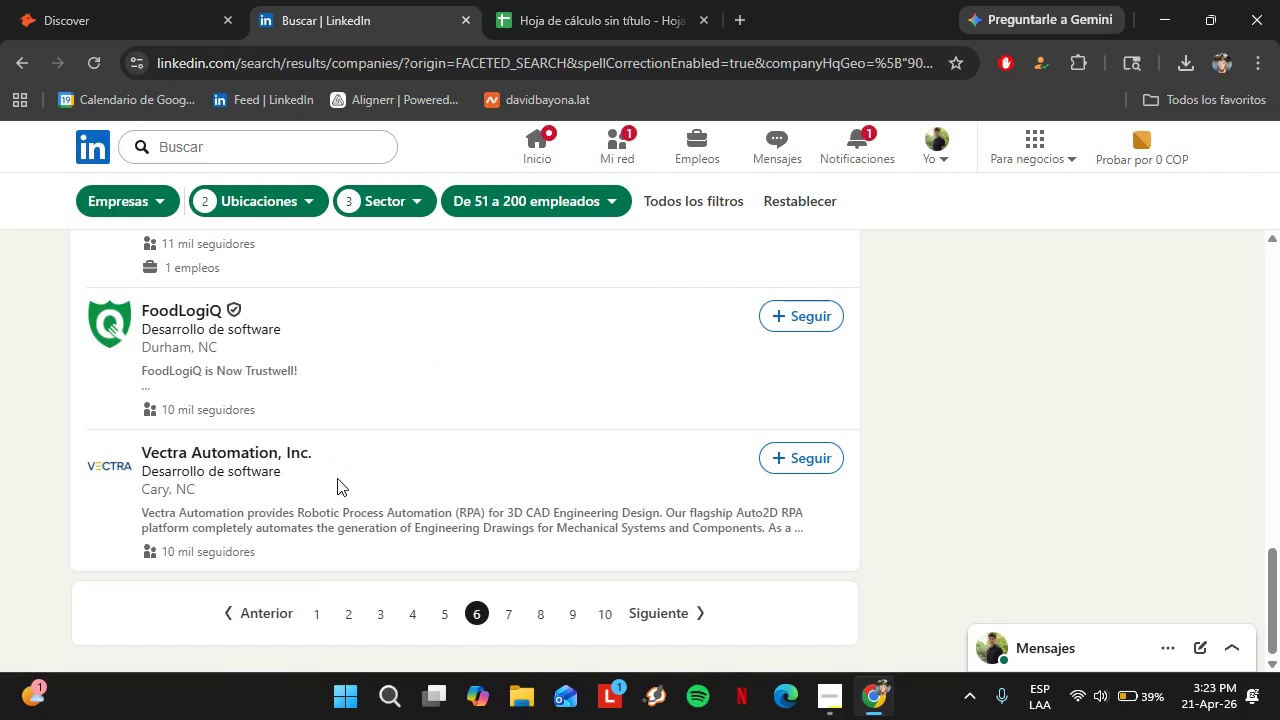 
left_click([110, 0])
 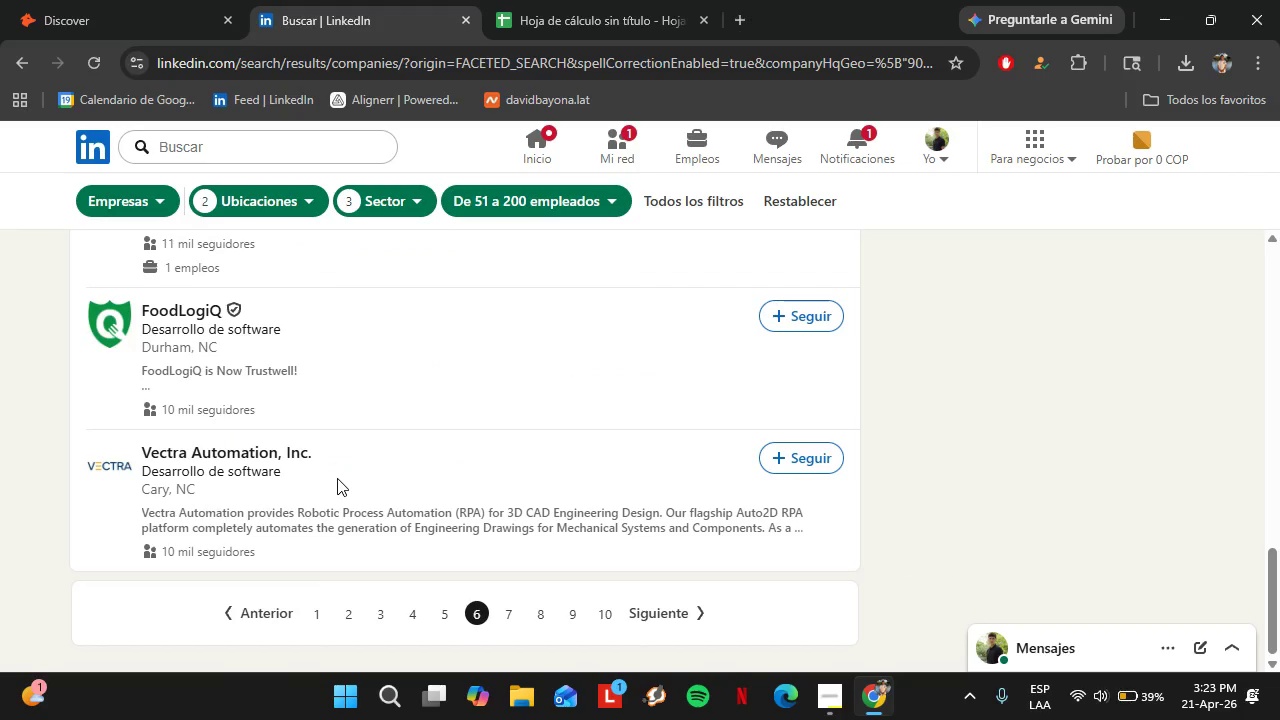 
type(on)
 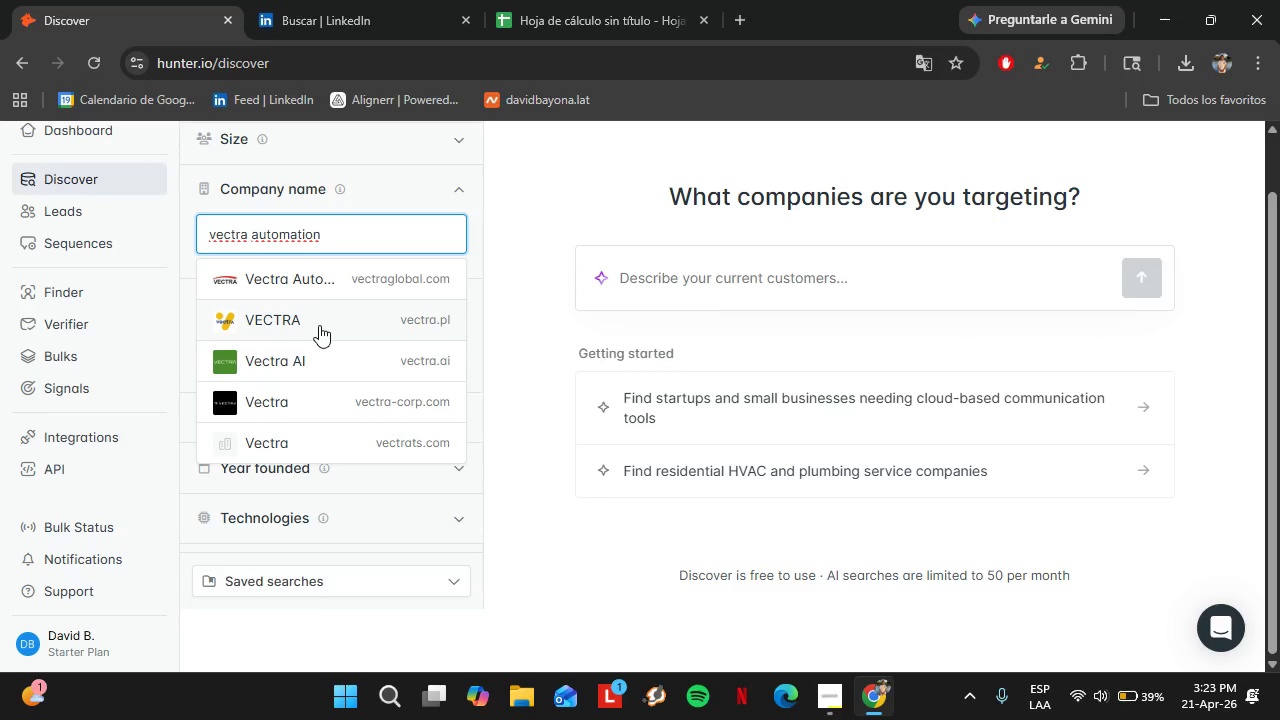 
wait(6.25)
 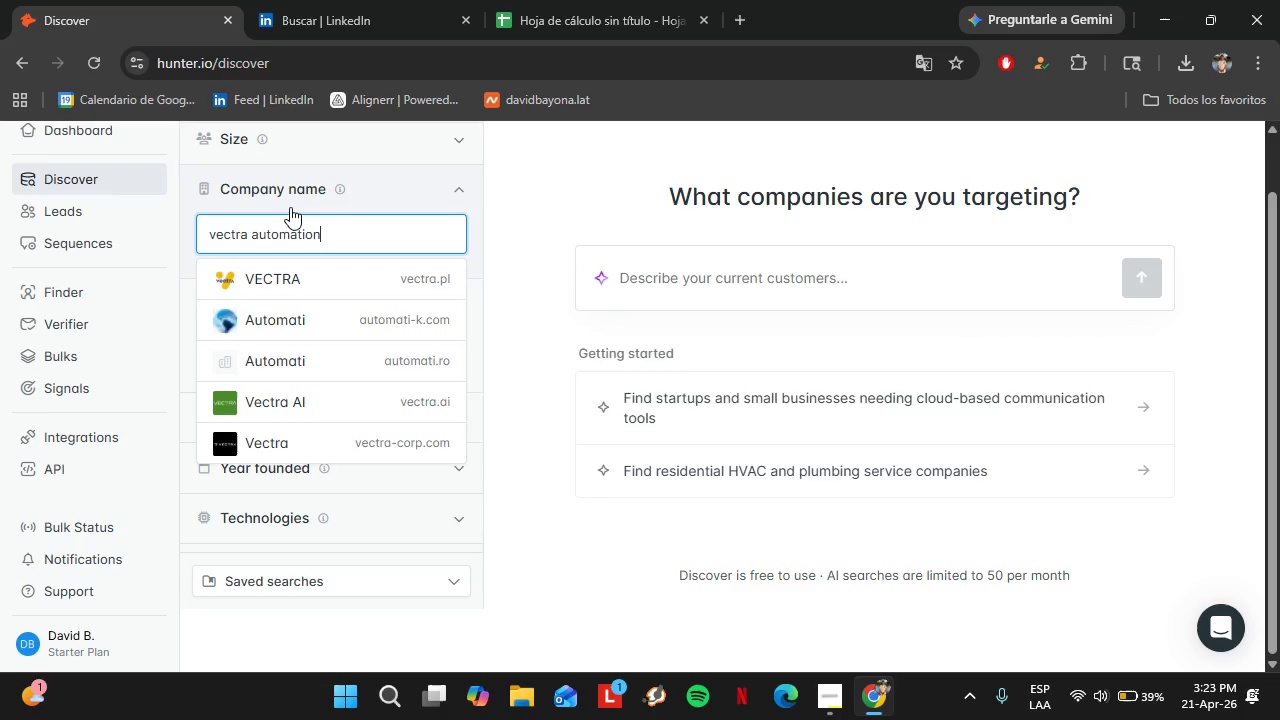 
left_click_drag(start_coordinate=[339, 226], to_coordinate=[193, 233])
 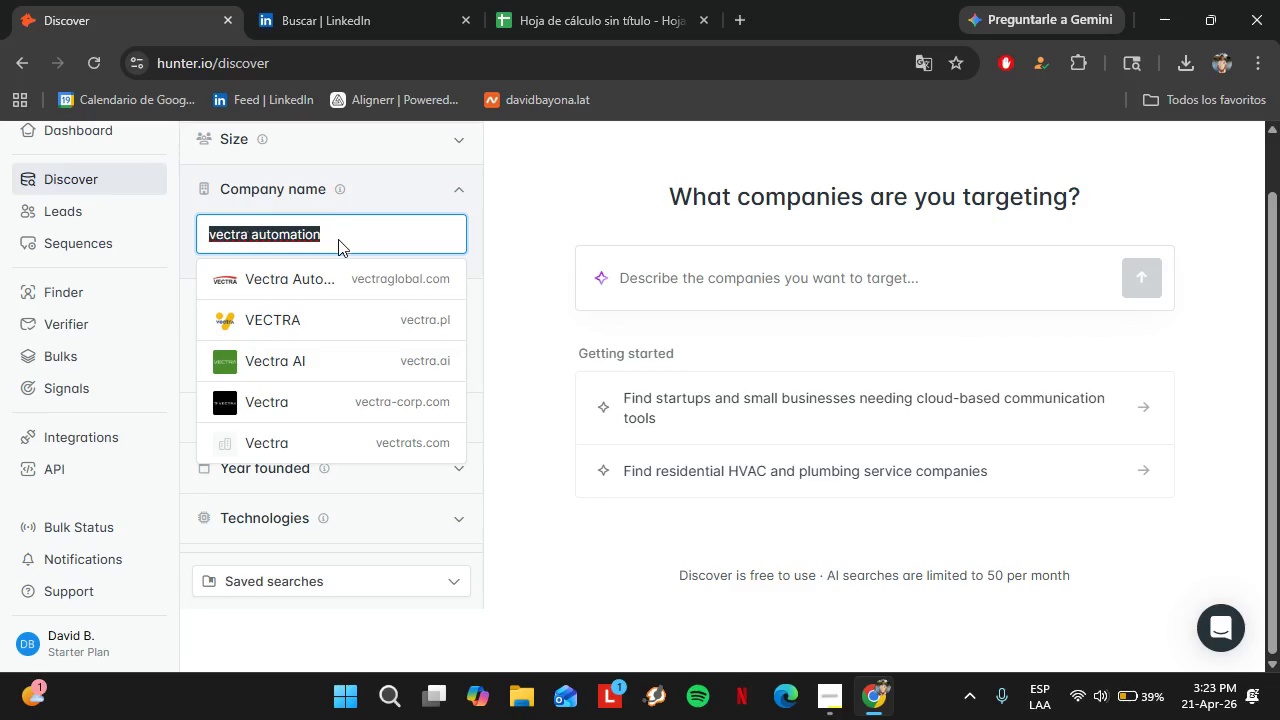 
key(Backspace)
 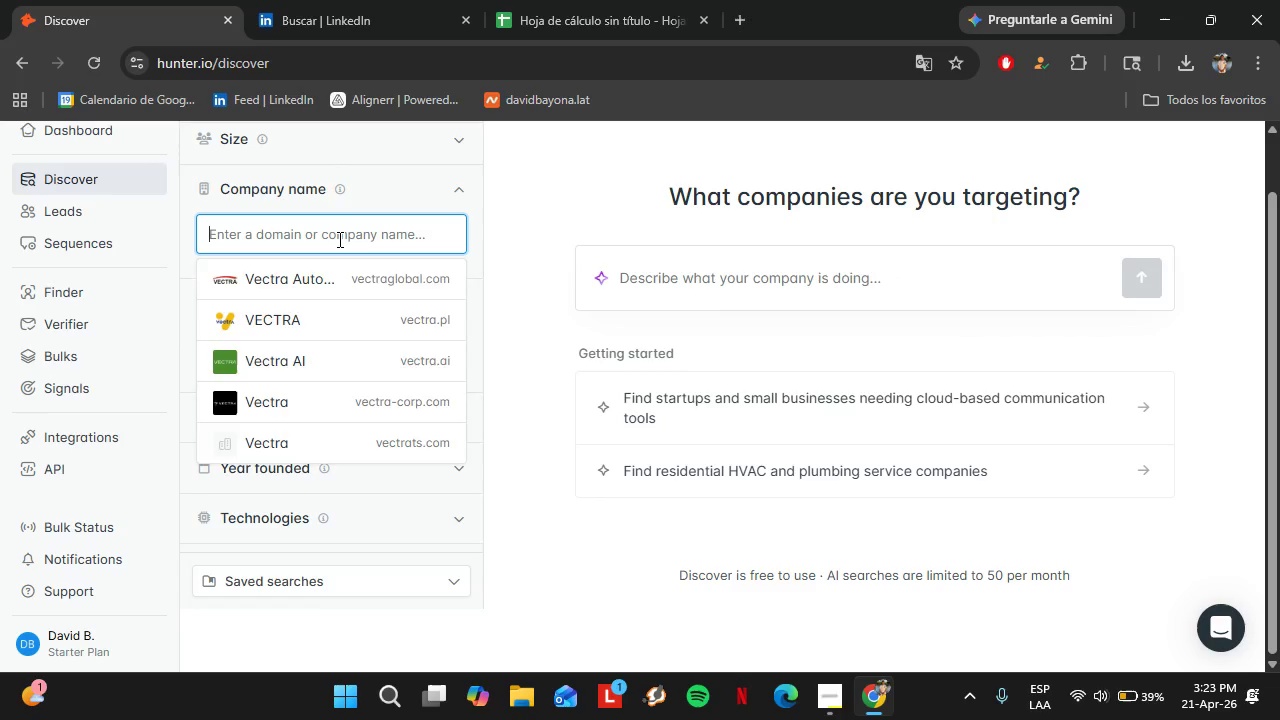 
key(Backspace)
 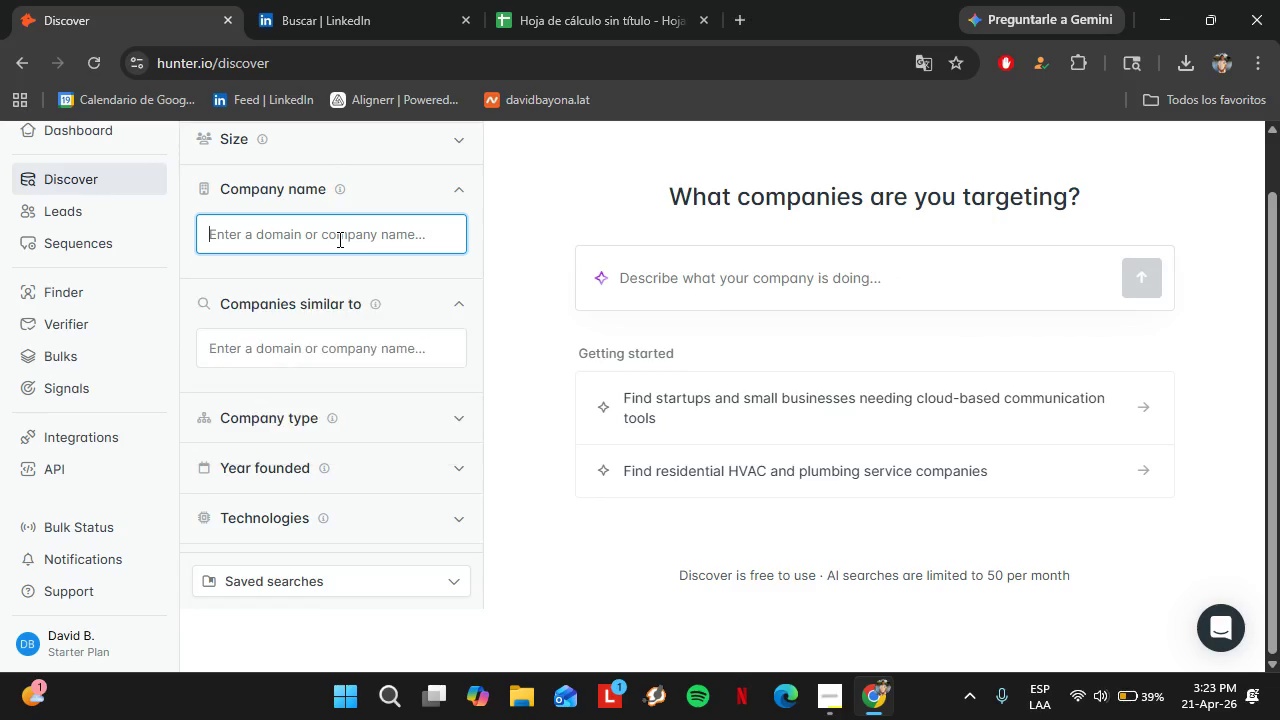 
key(Backspace)
 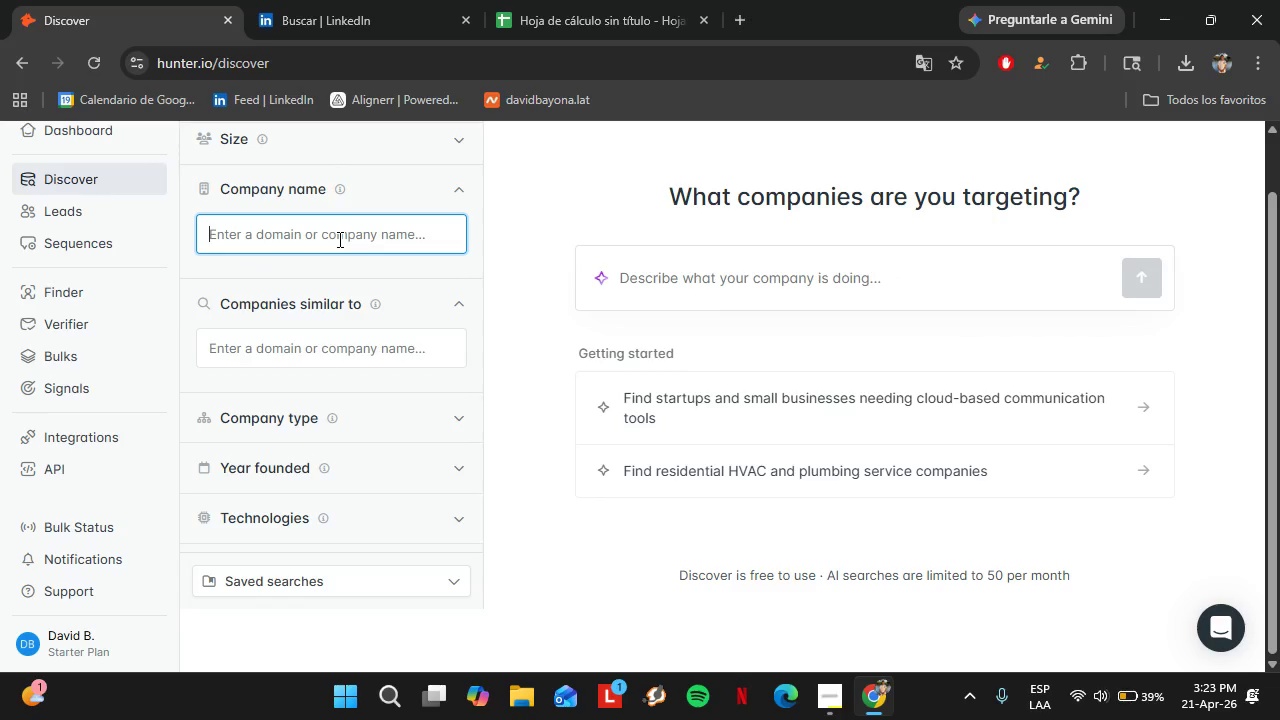 
key(Backspace)
 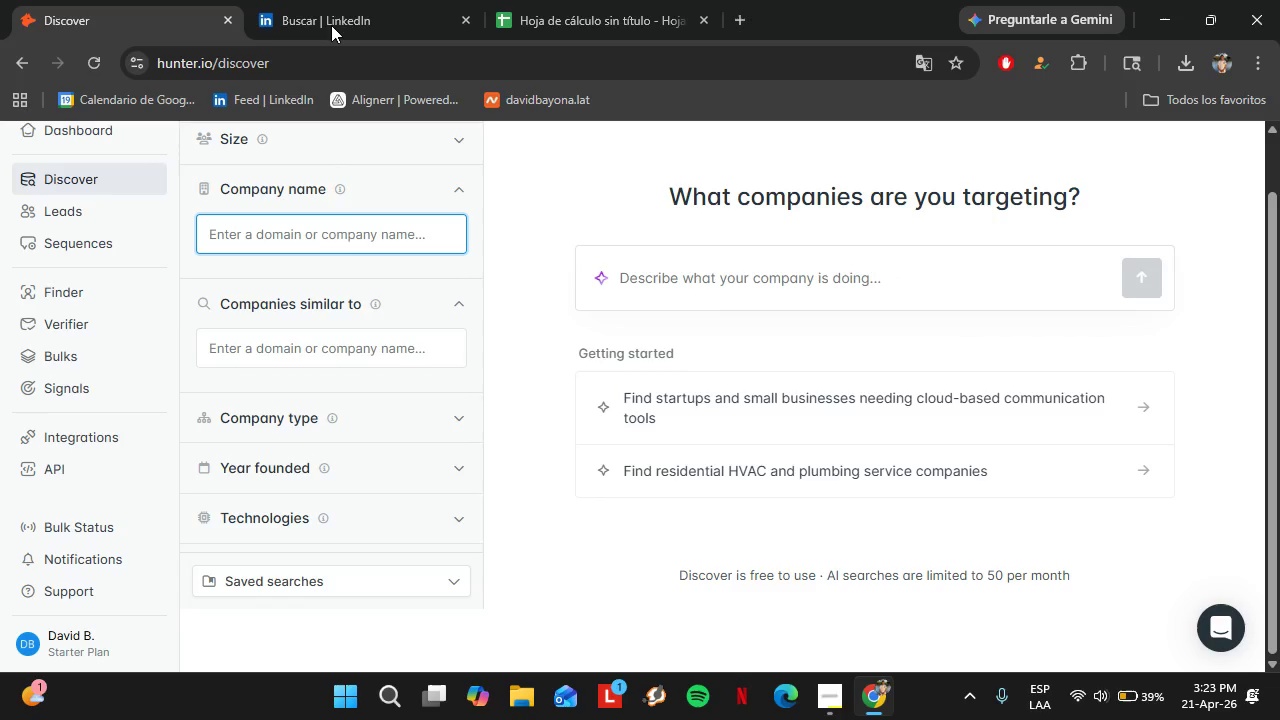 
left_click([331, 24])
 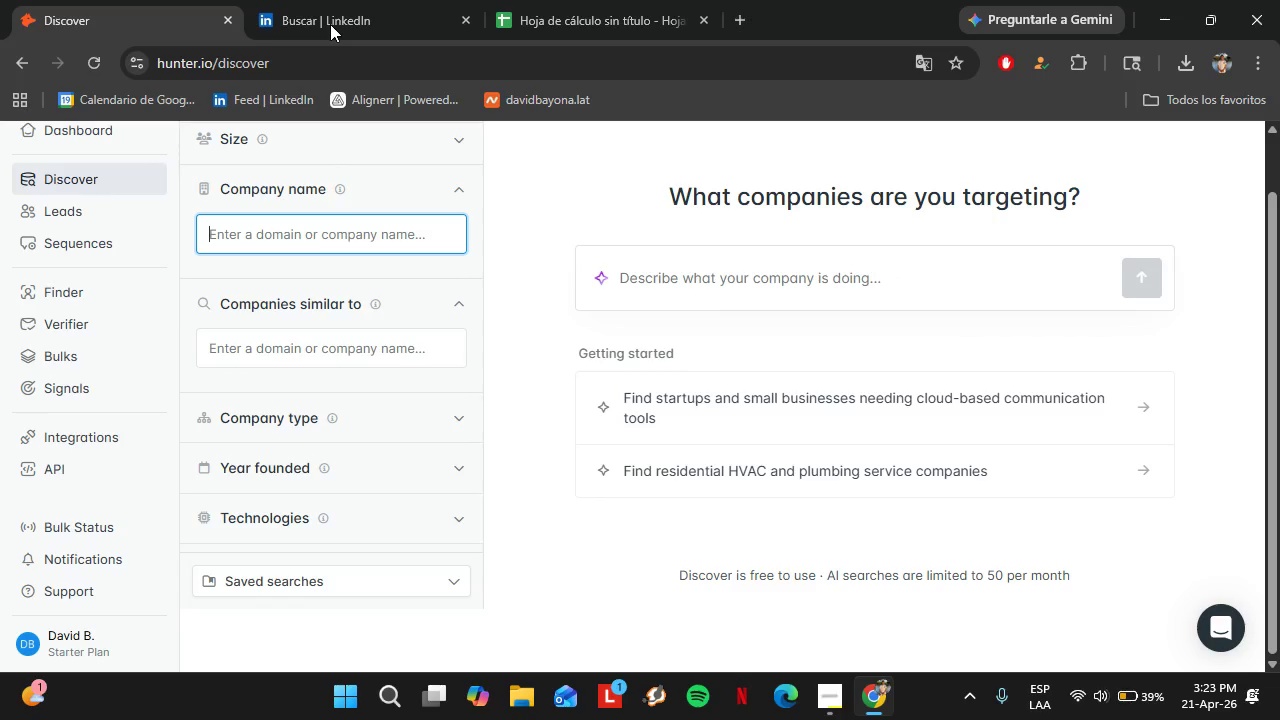 
left_click([330, 24])
 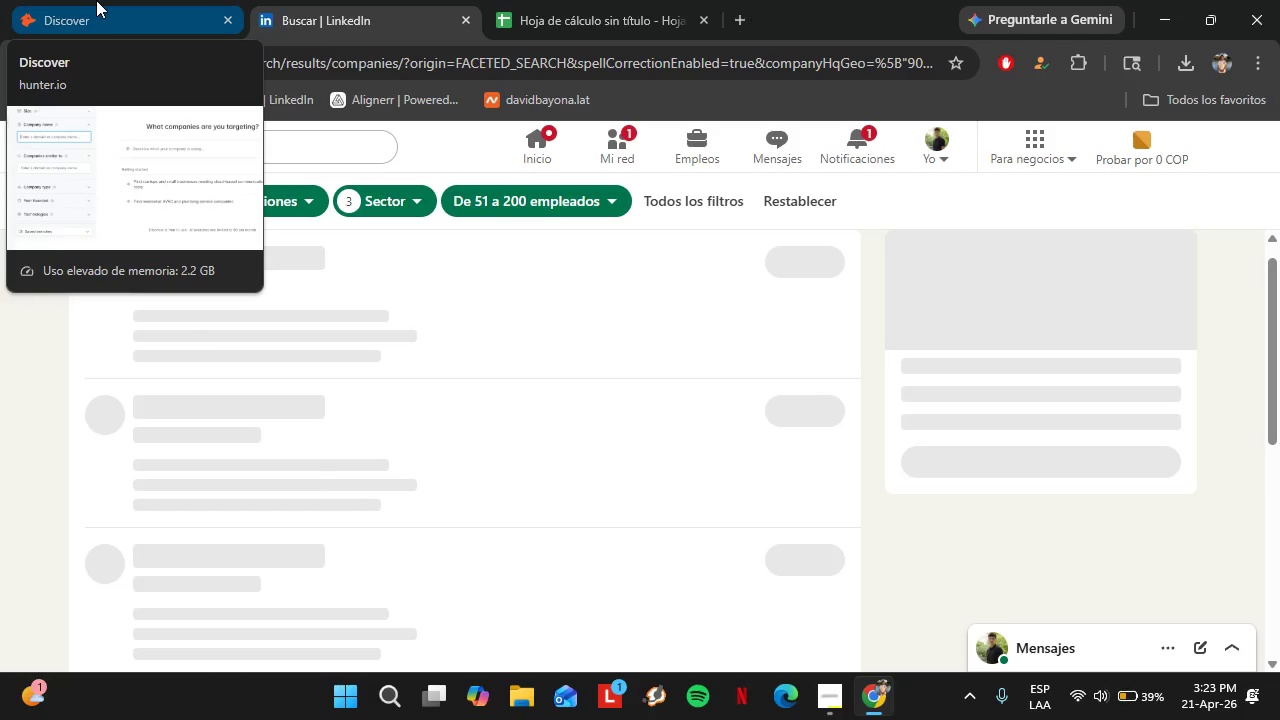 
wait(20.33)
 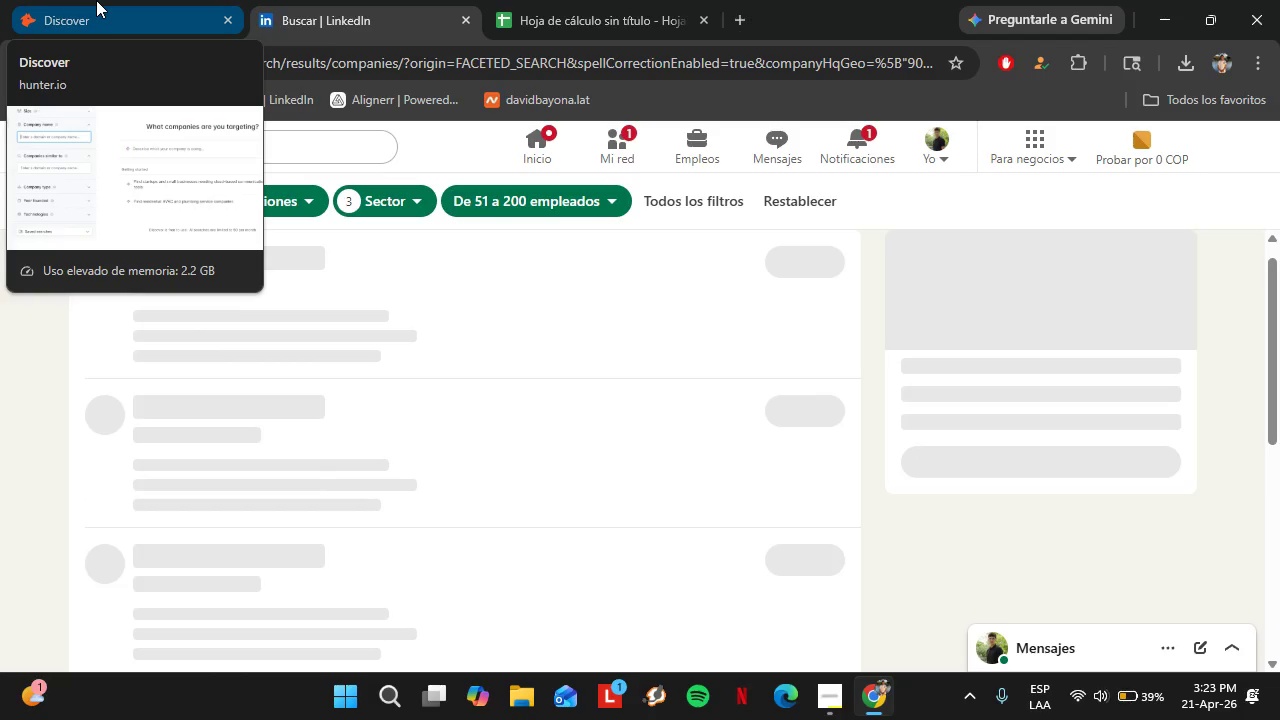 
left_click([170, 0])